 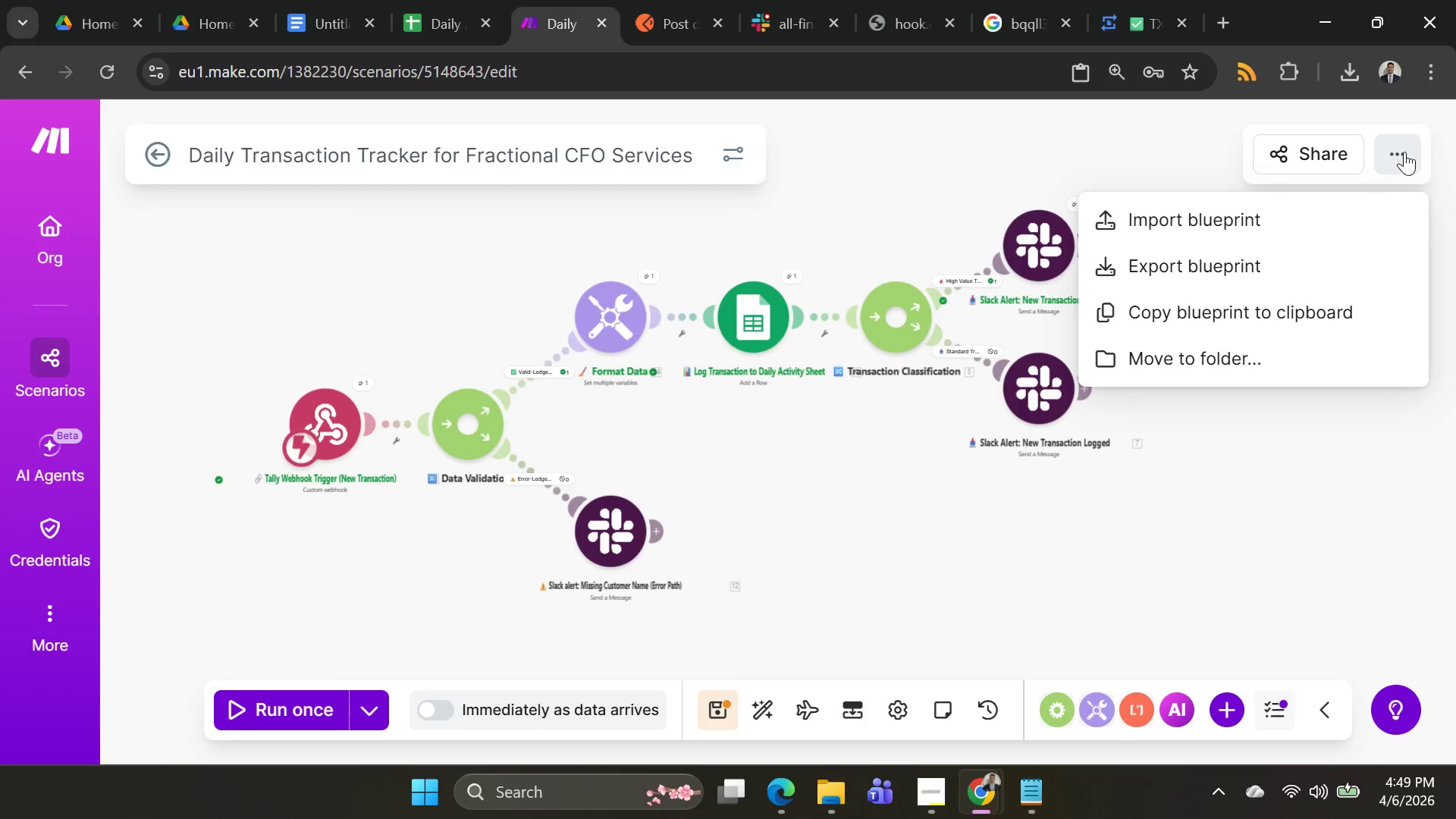 
left_click([812, 162])
 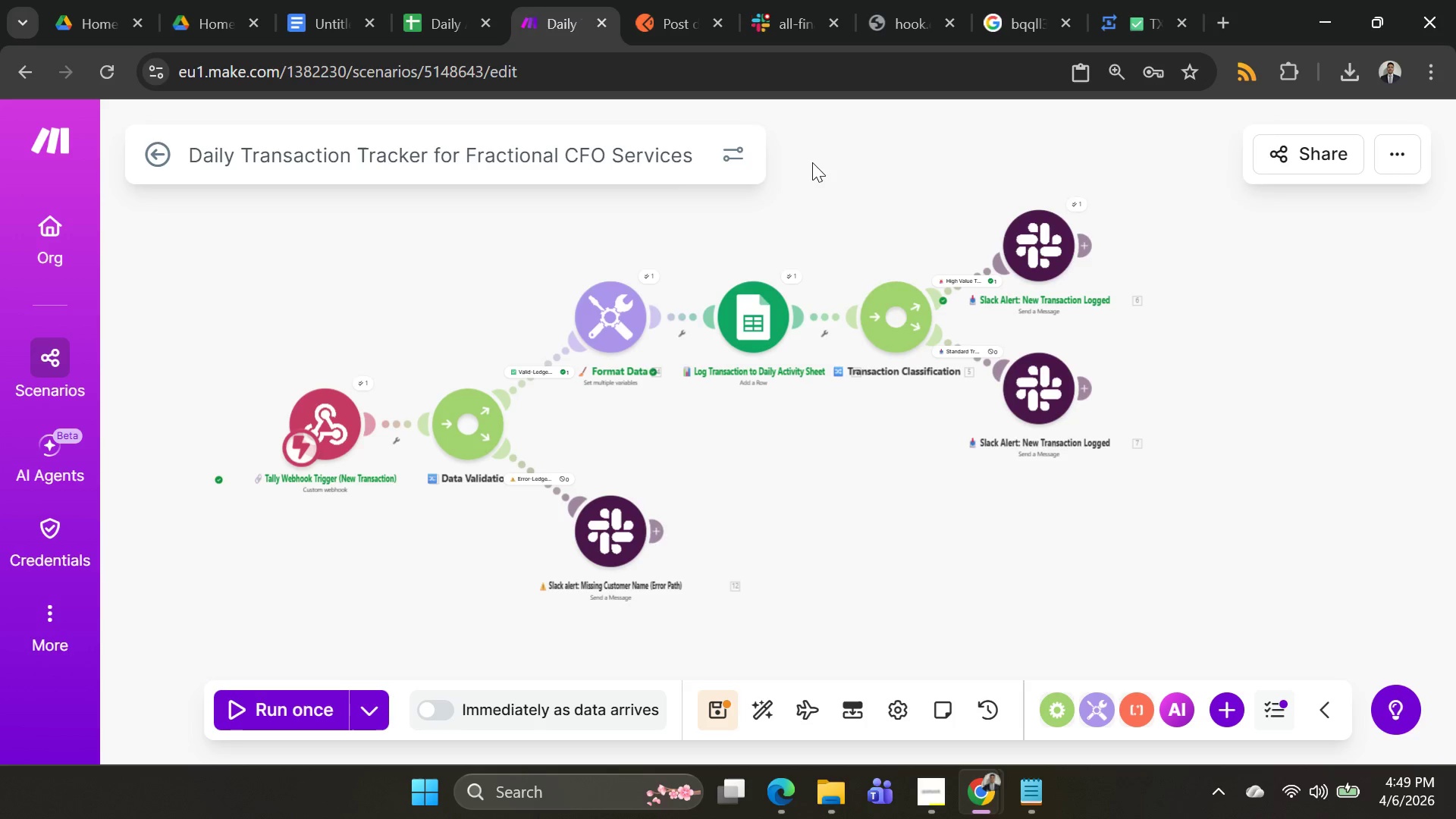 
wait(5.27)
 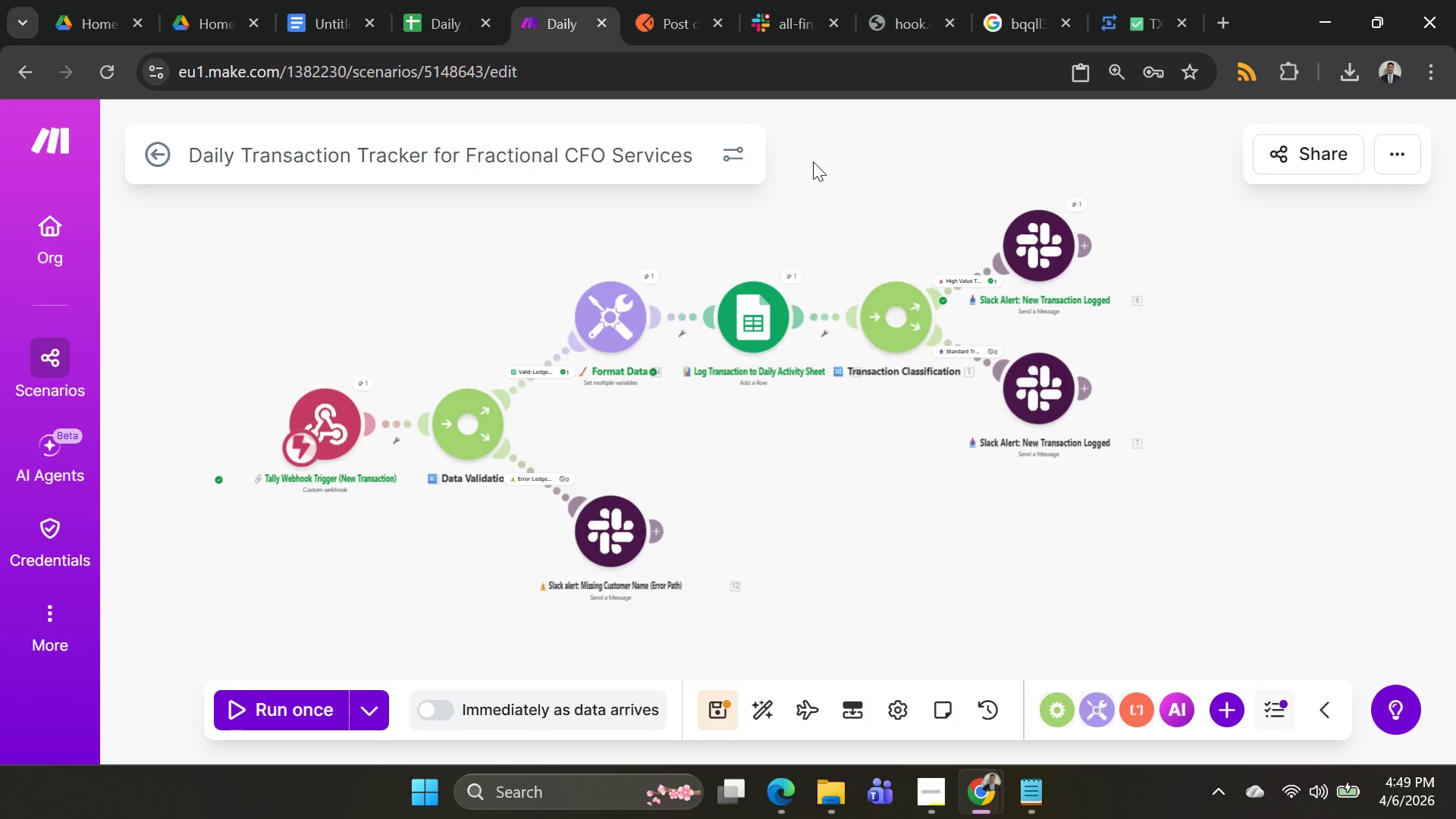 
key(Alt+AltLeft)
 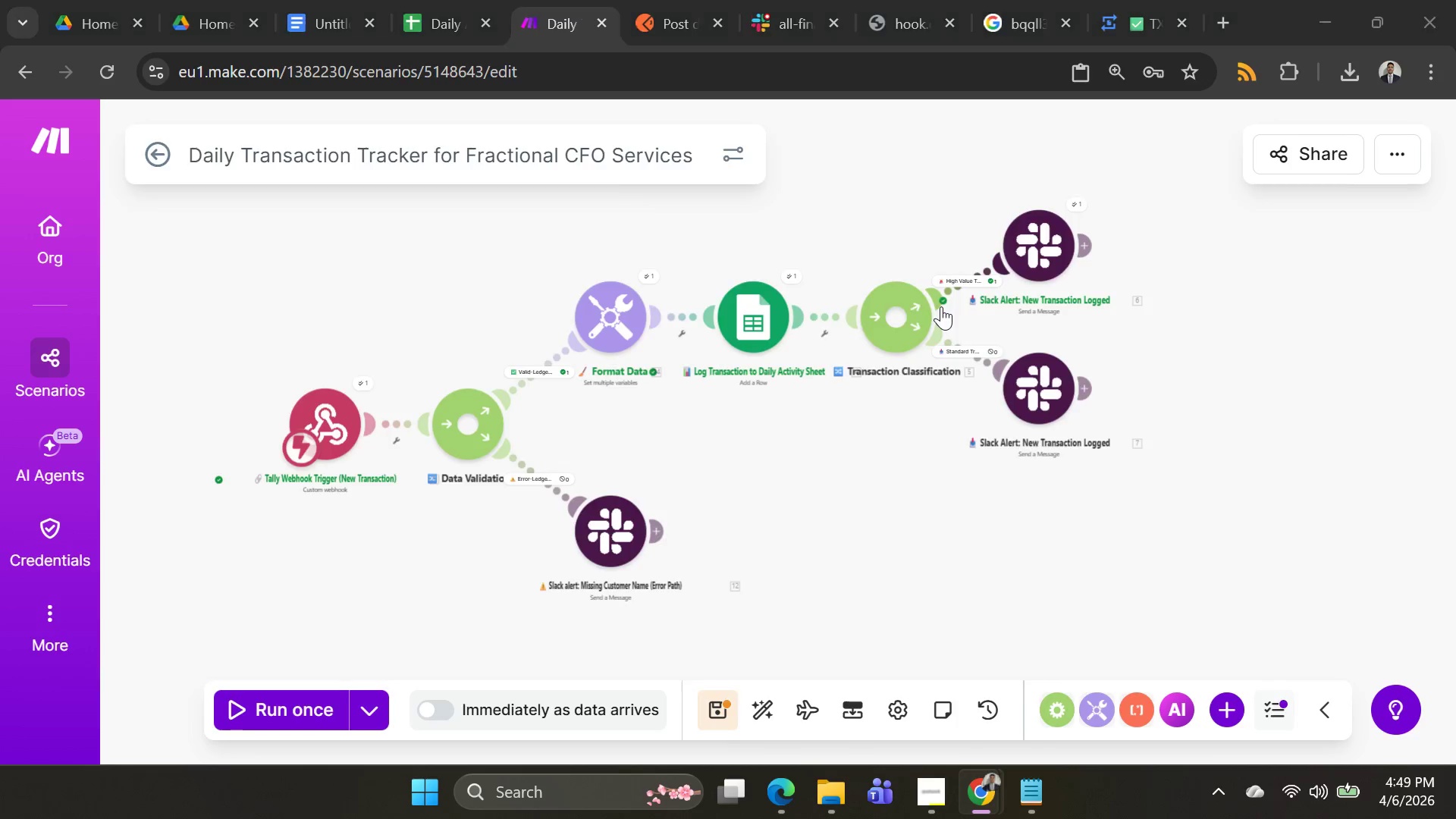 
key(Alt+Tab)